 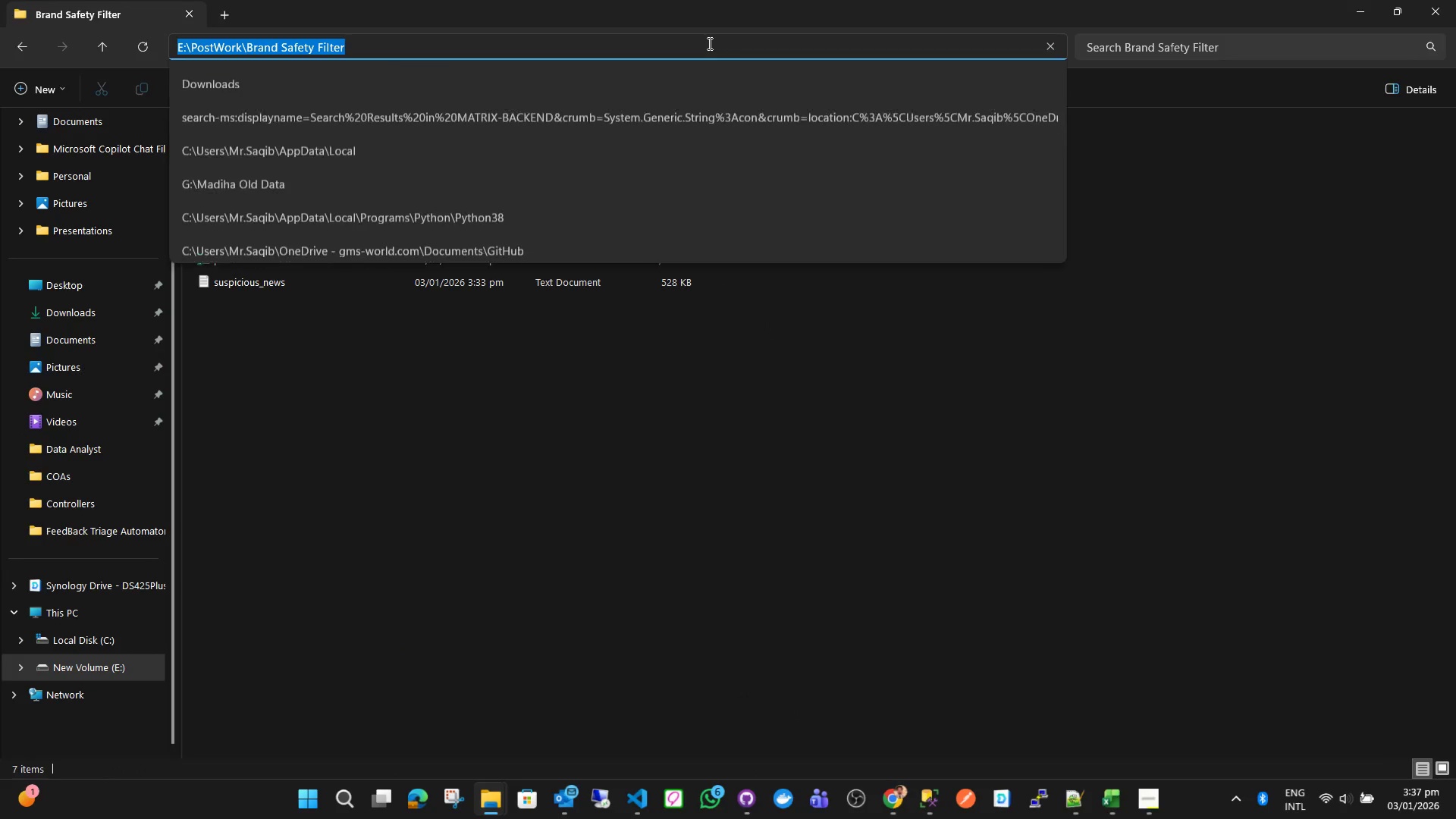 
type(cmd)
 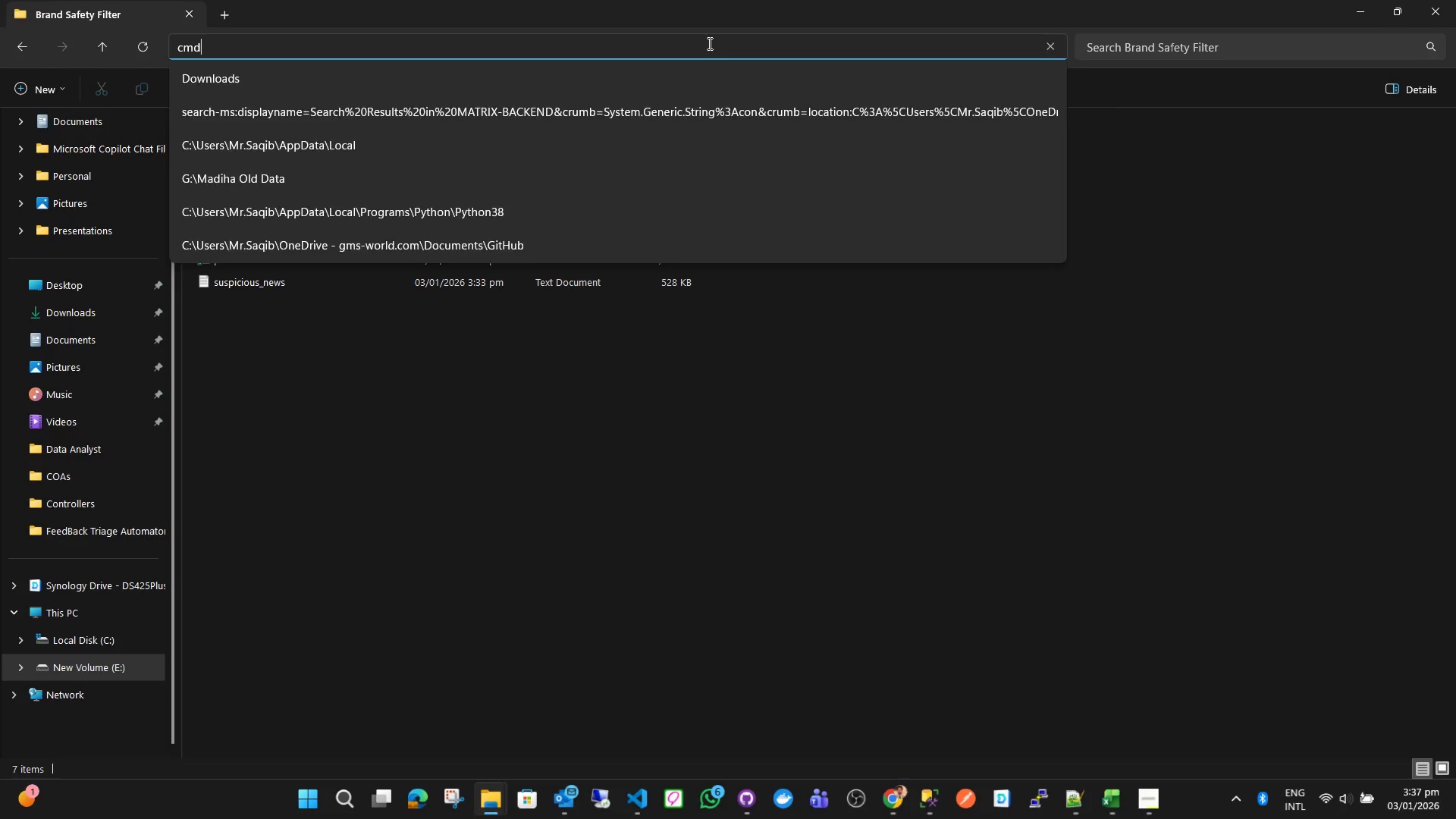 
key(Enter)
 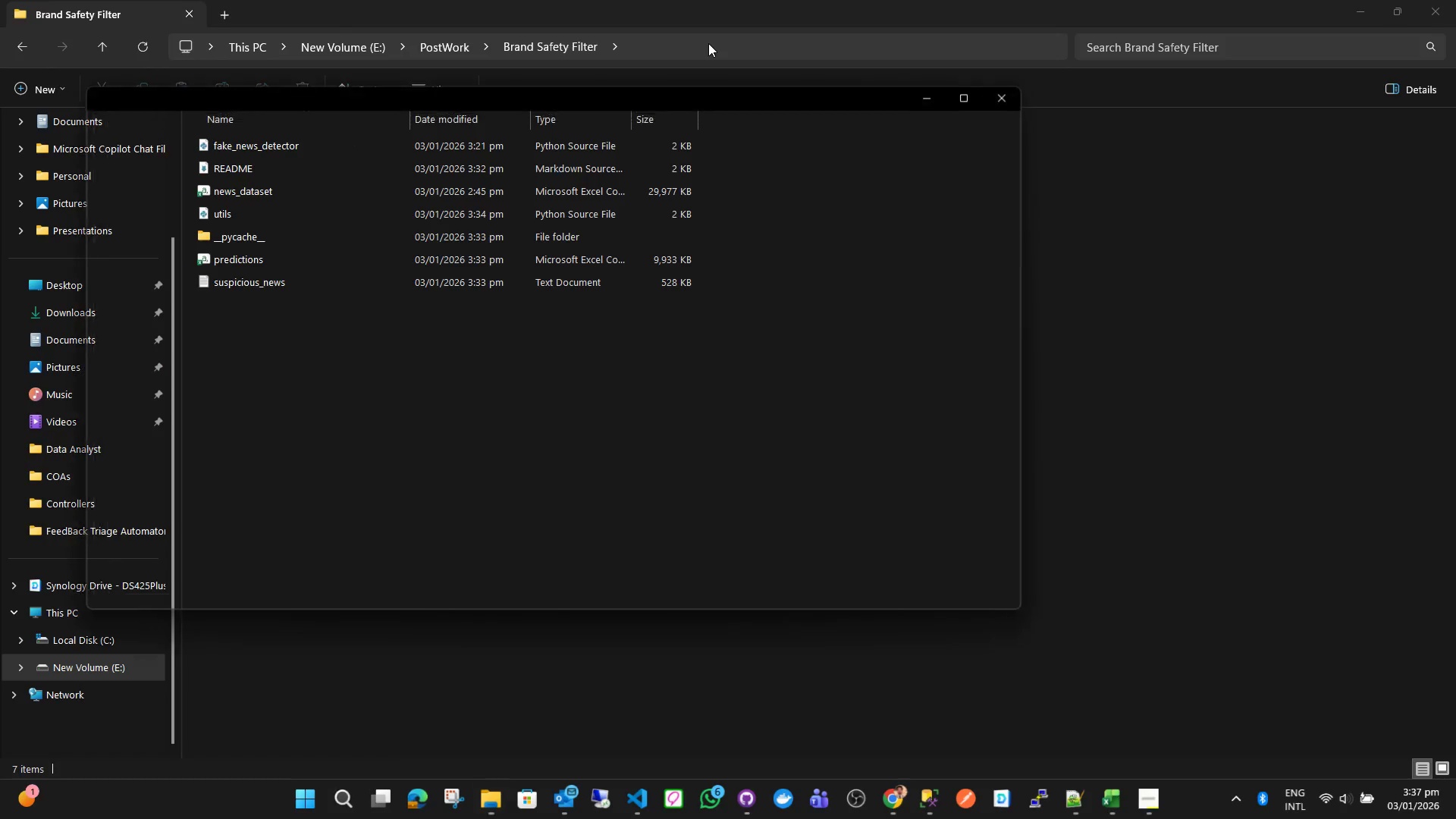 
type(code .)
 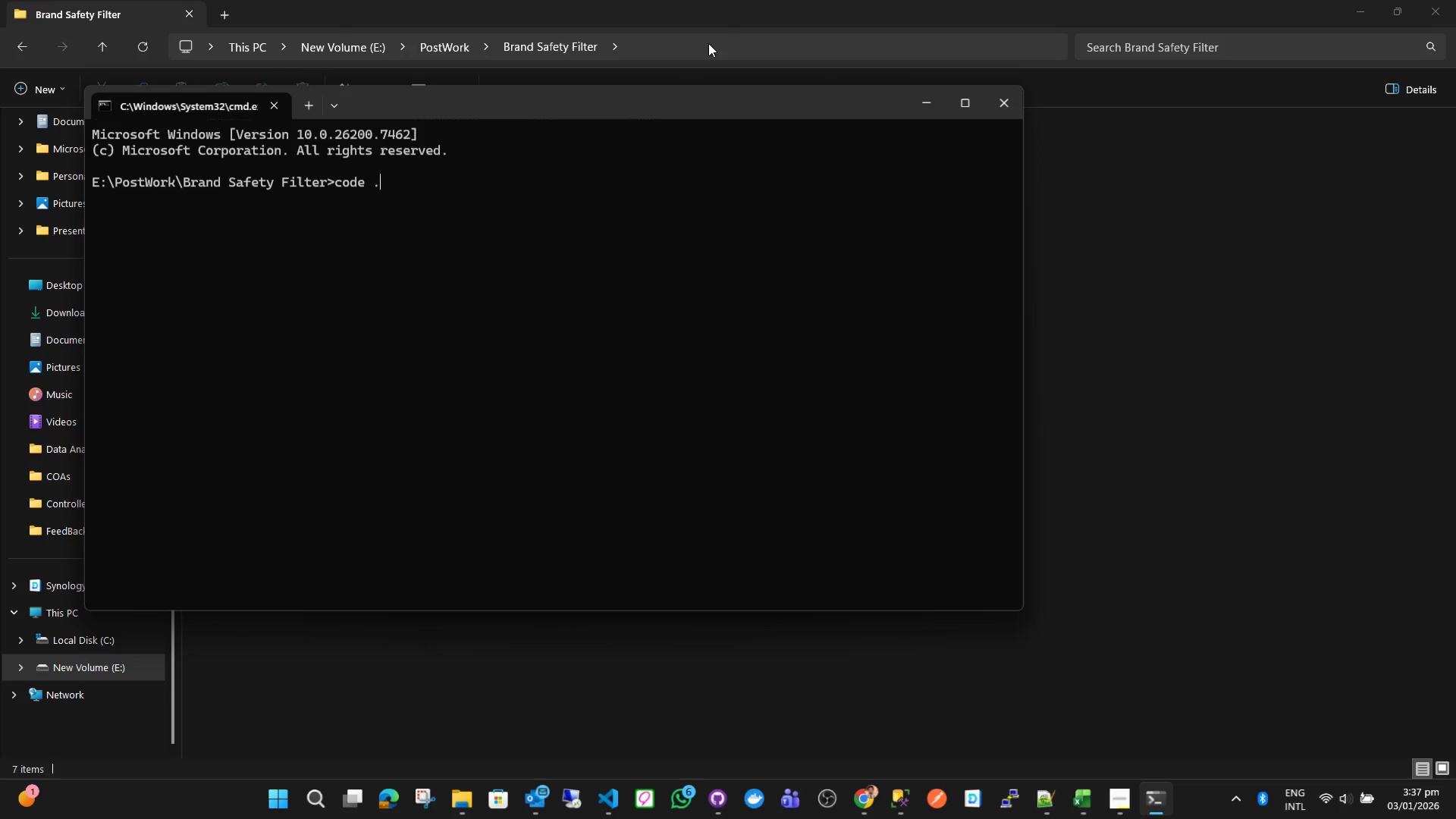 
key(Enter)
 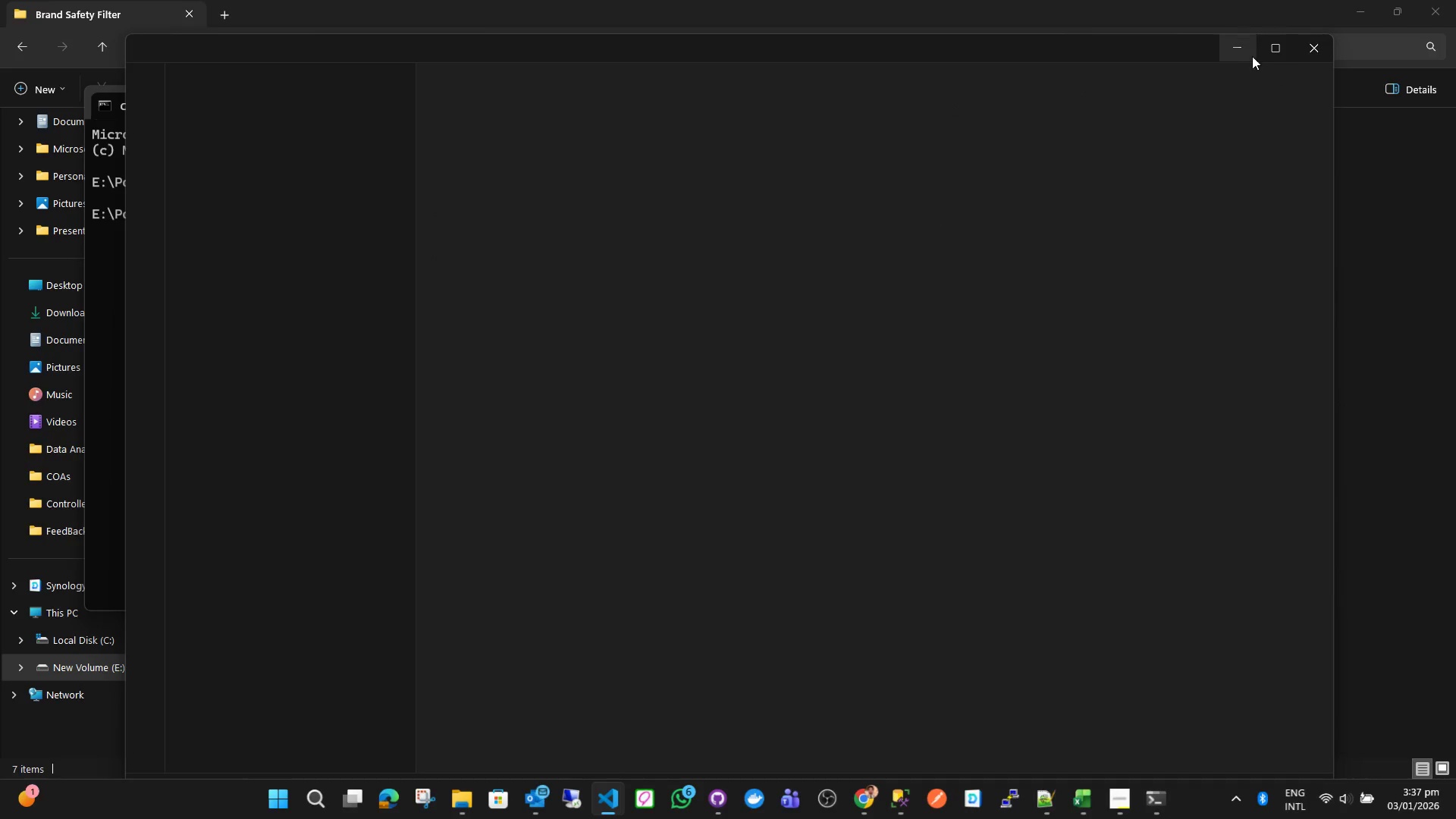 
left_click([1270, 52])
 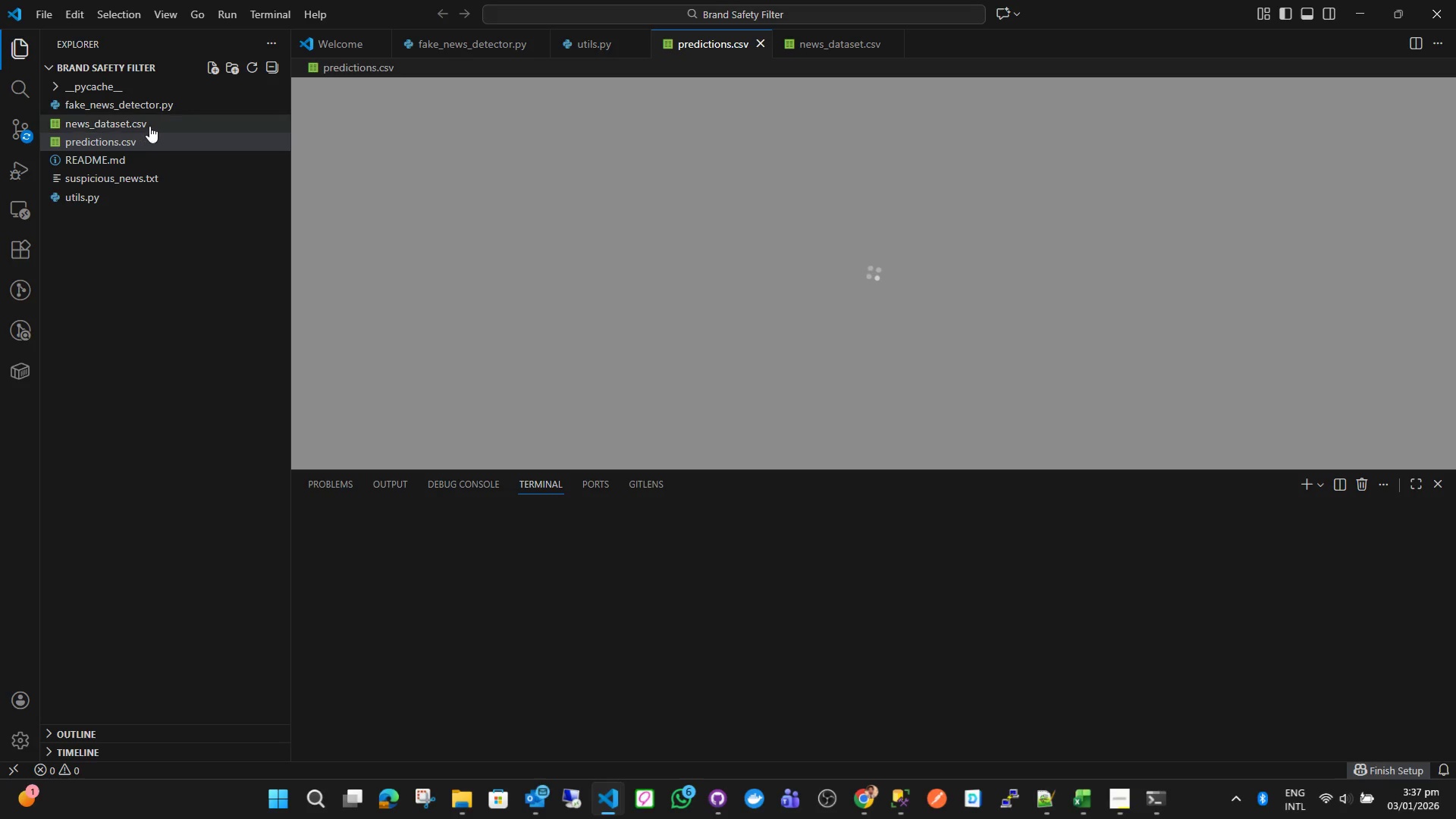 
mouse_move([167, 128])
 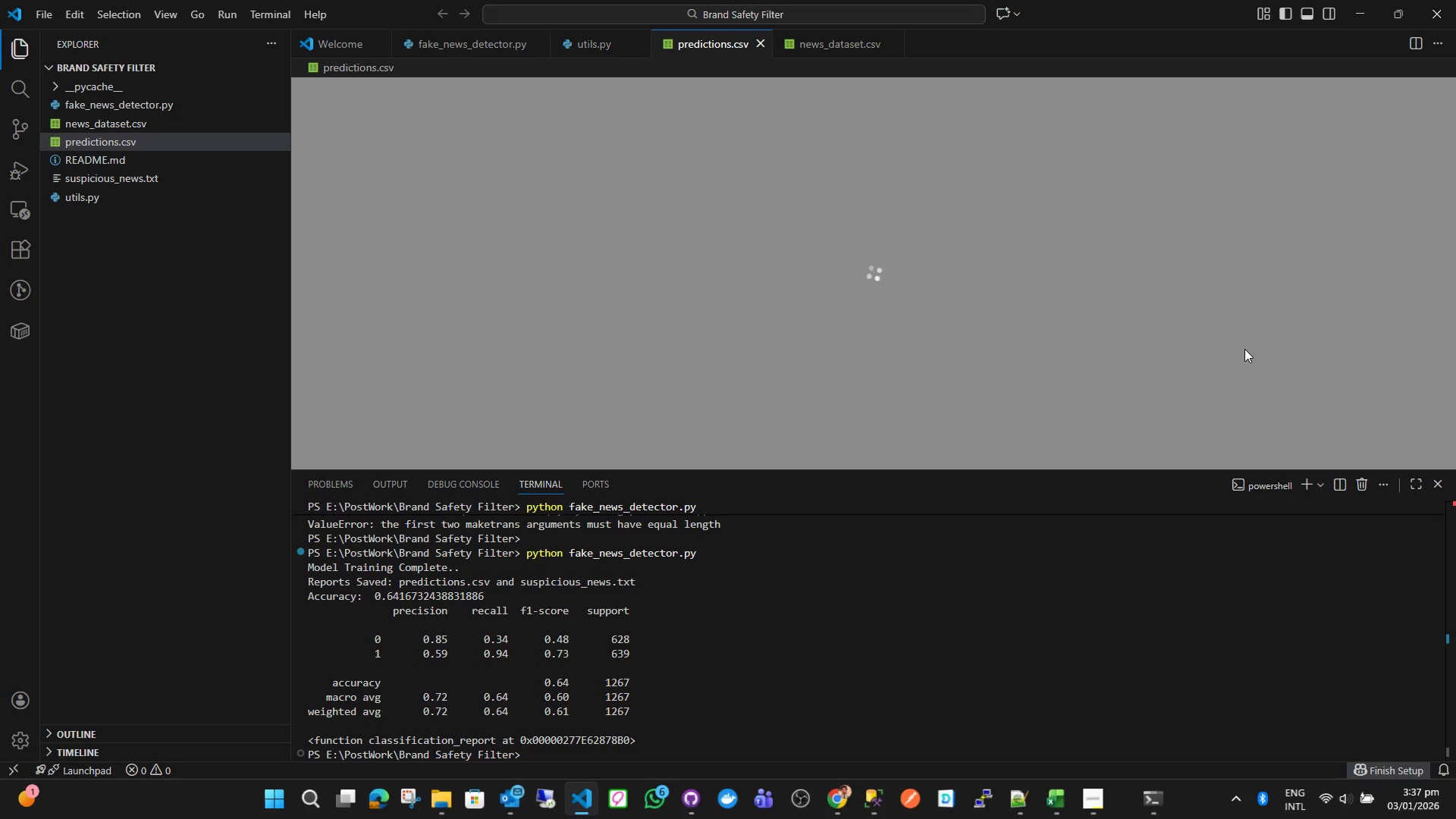 
wait(19.22)
 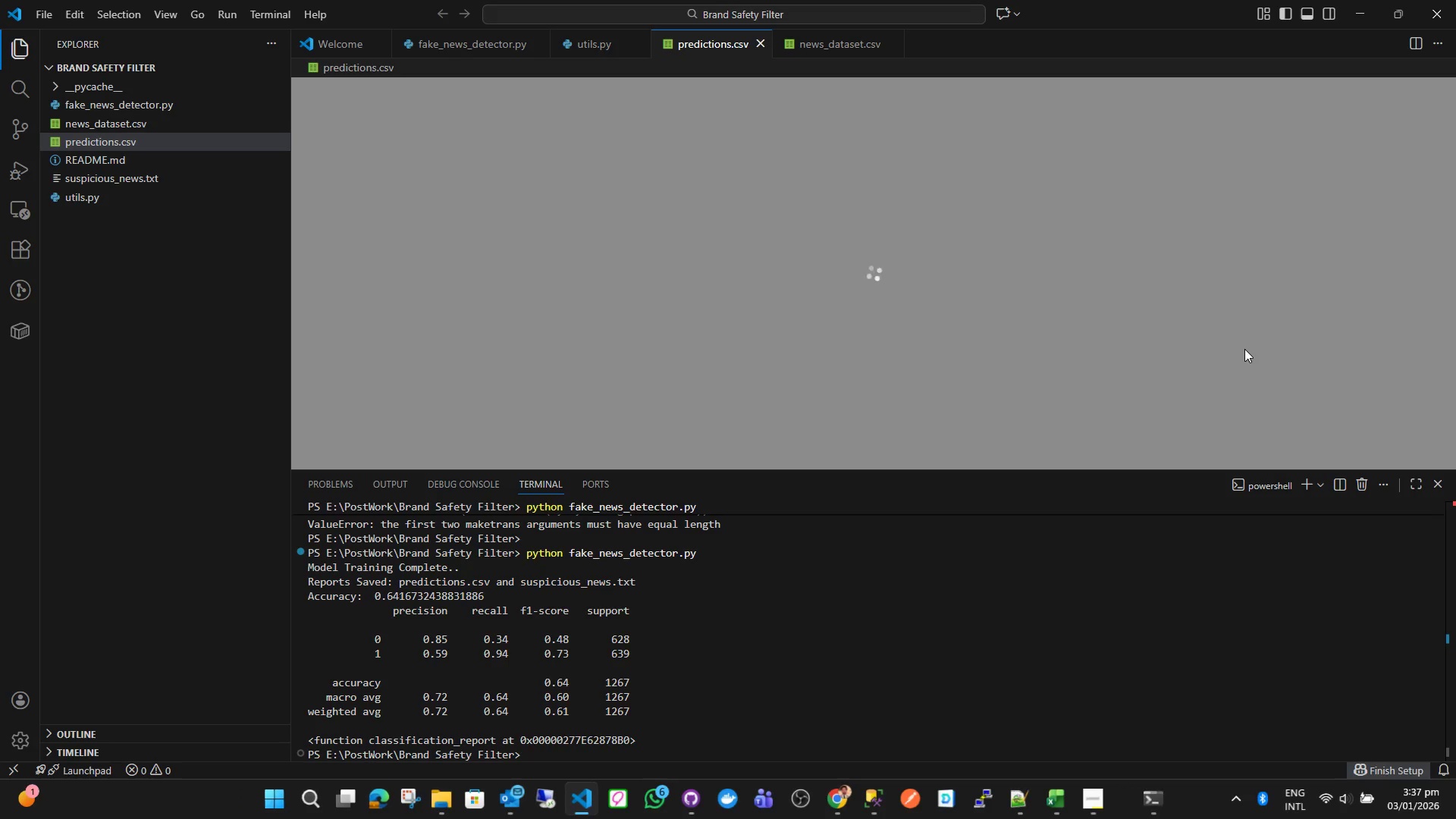 
left_click([859, 409])